 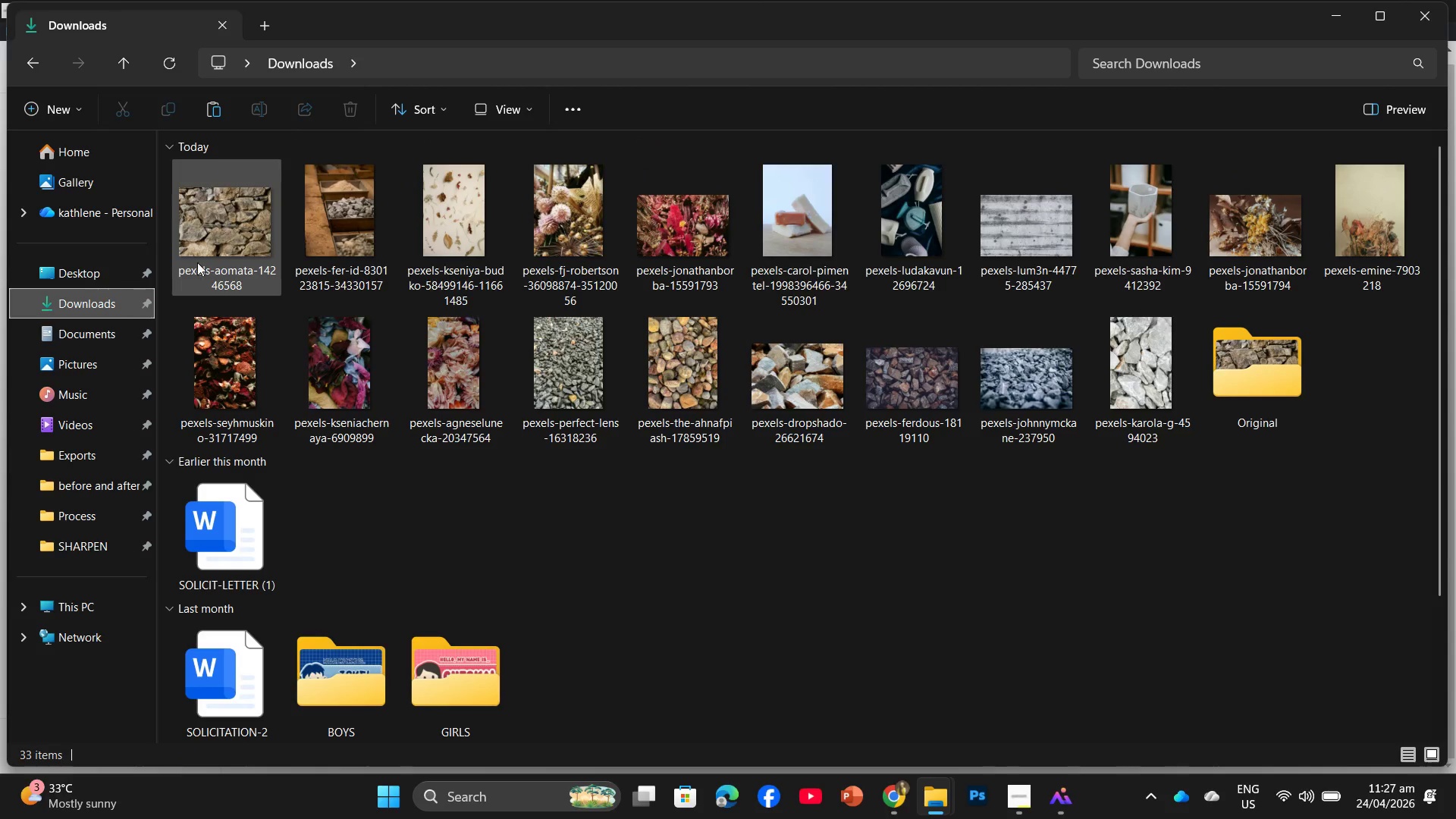 
double_click([1246, 372])
 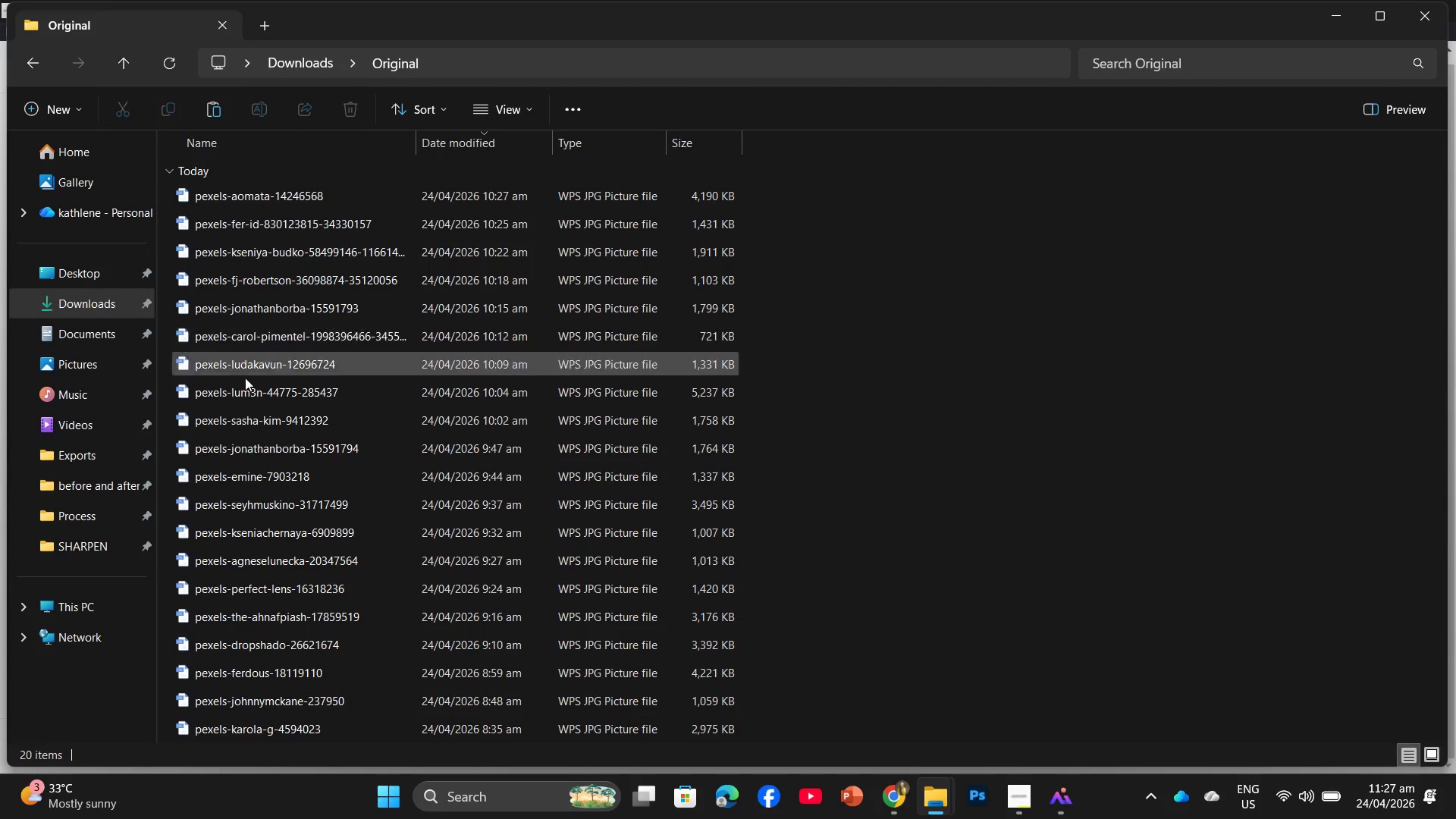 
scroll: coordinate [261, 443], scroll_direction: down, amount: 2.0
 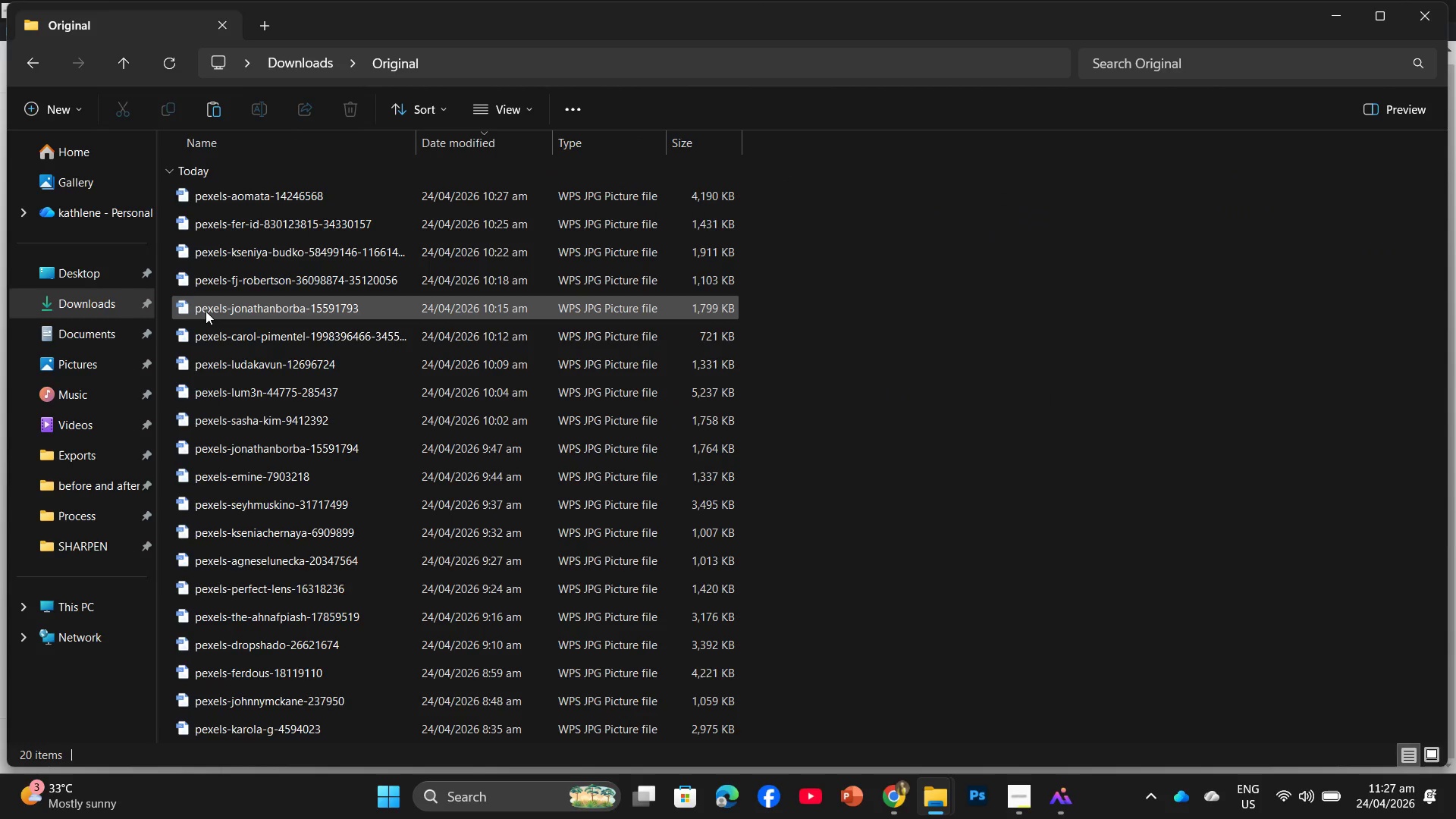 
scroll: coordinate [206, 311], scroll_direction: up, amount: 3.0
 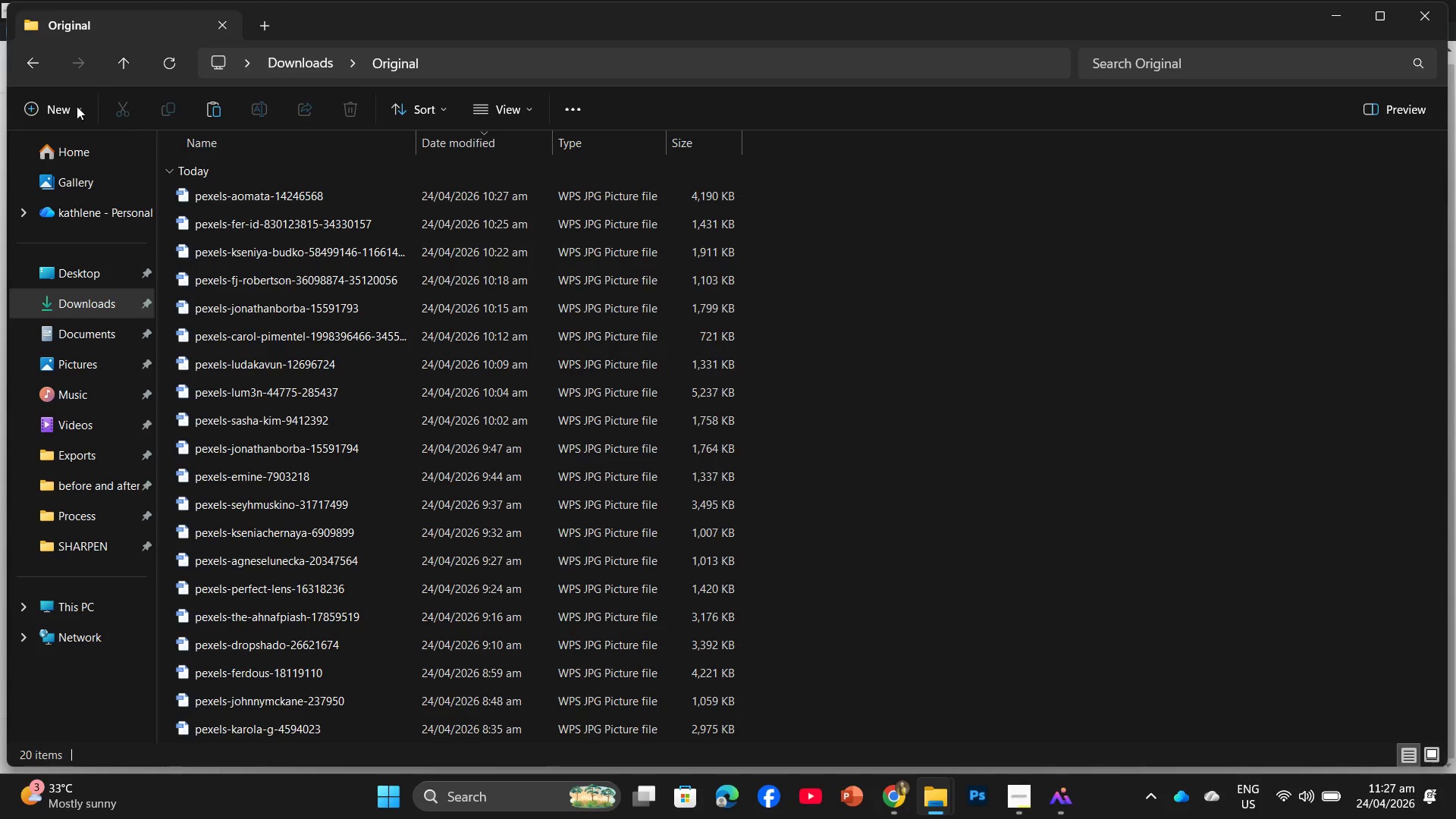 
left_click([24, 68])
 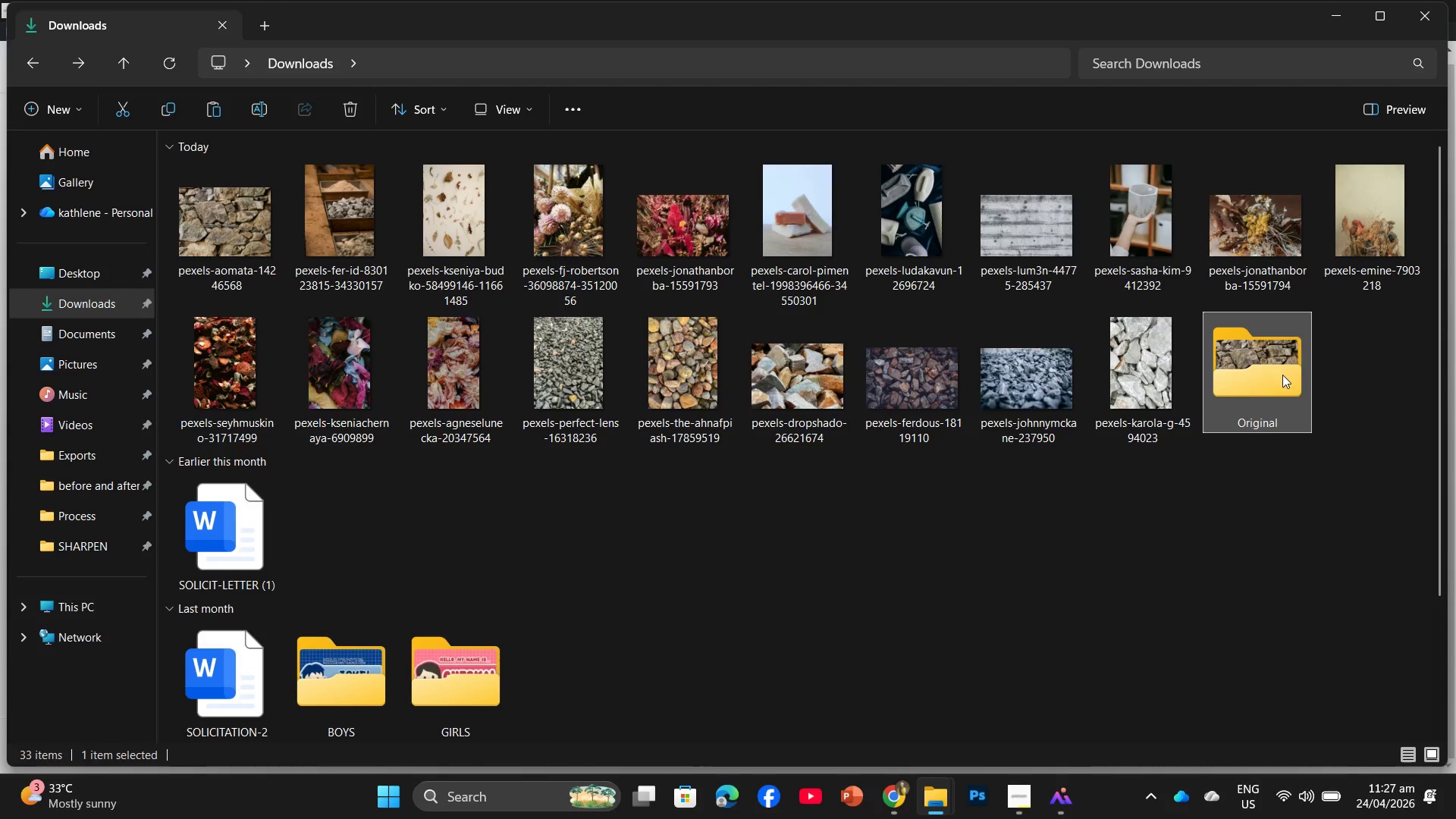 
left_click_drag(start_coordinate=[1279, 381], to_coordinate=[50, 272])